 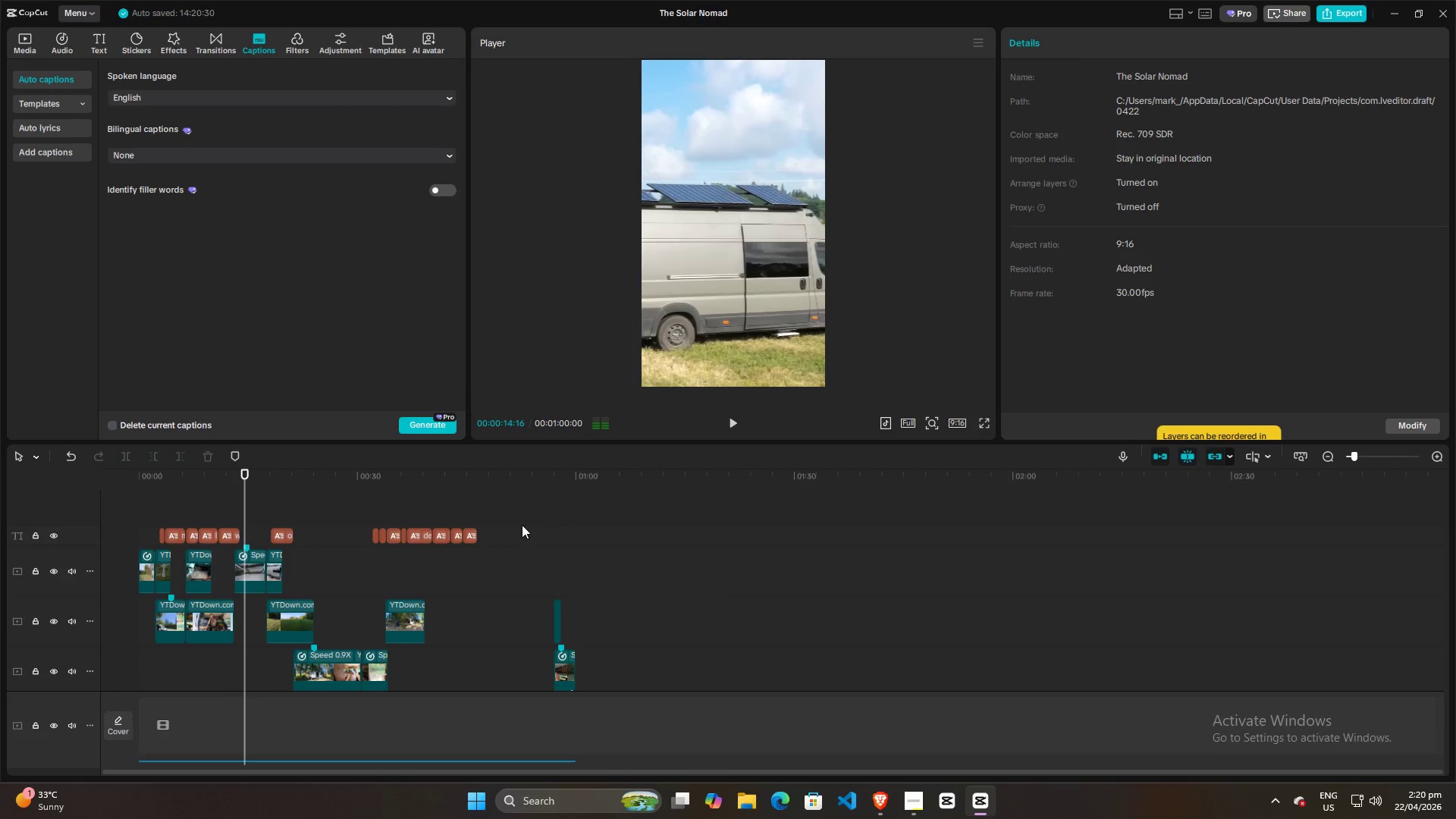 
left_click([524, 527])
 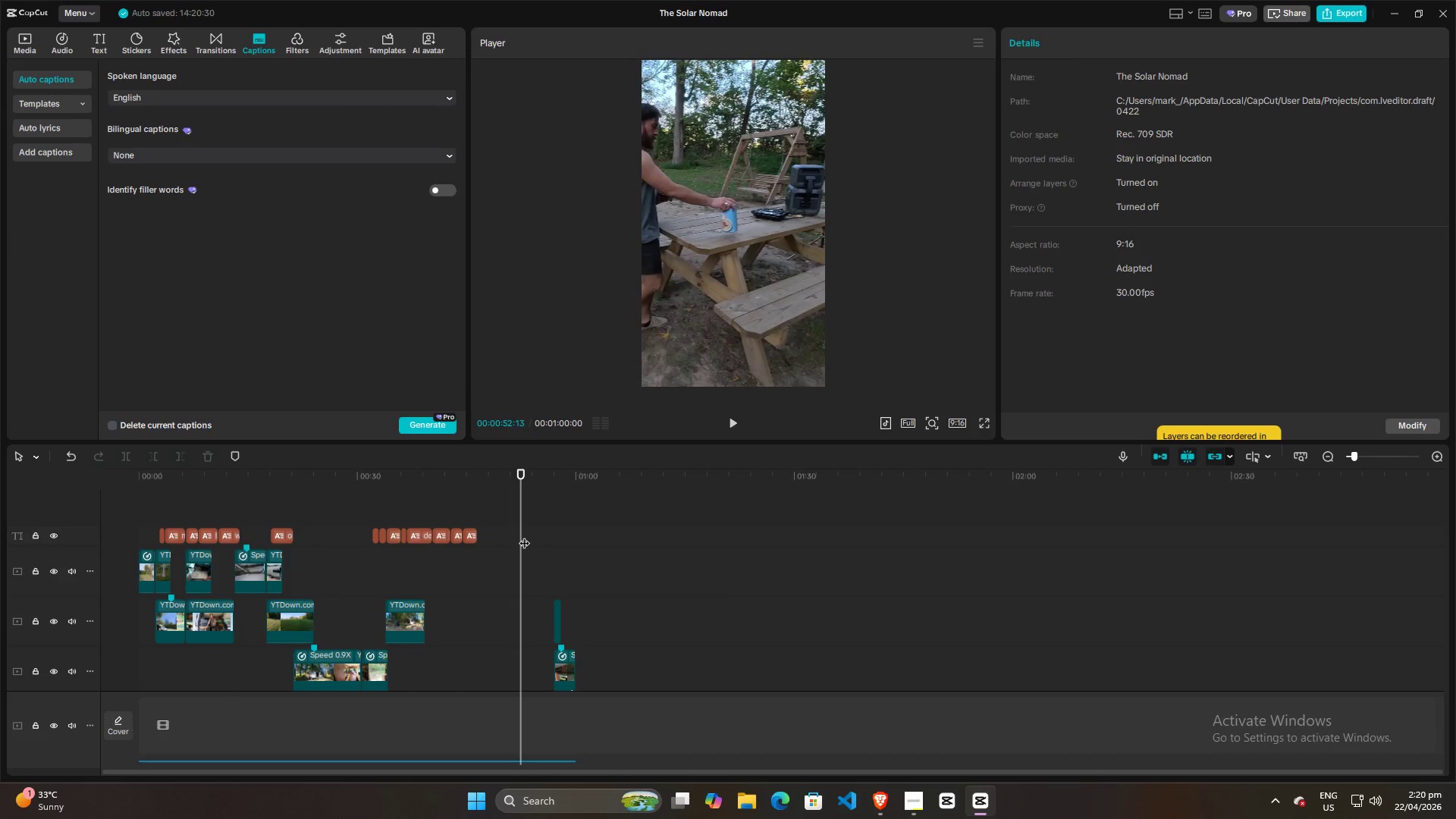 
left_click_drag(start_coordinate=[524, 535], to_coordinate=[494, 534])
 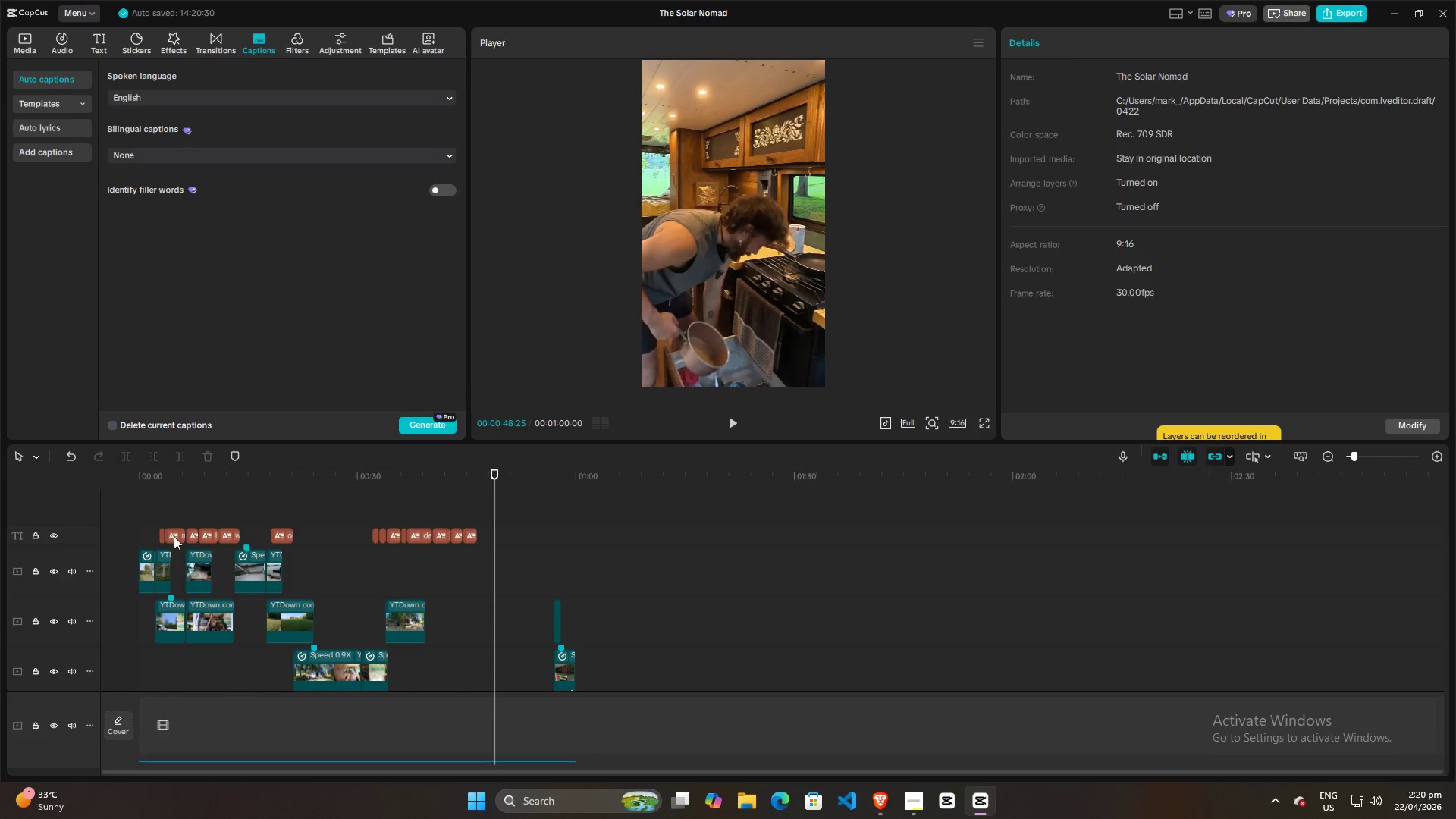 
left_click([175, 536])
 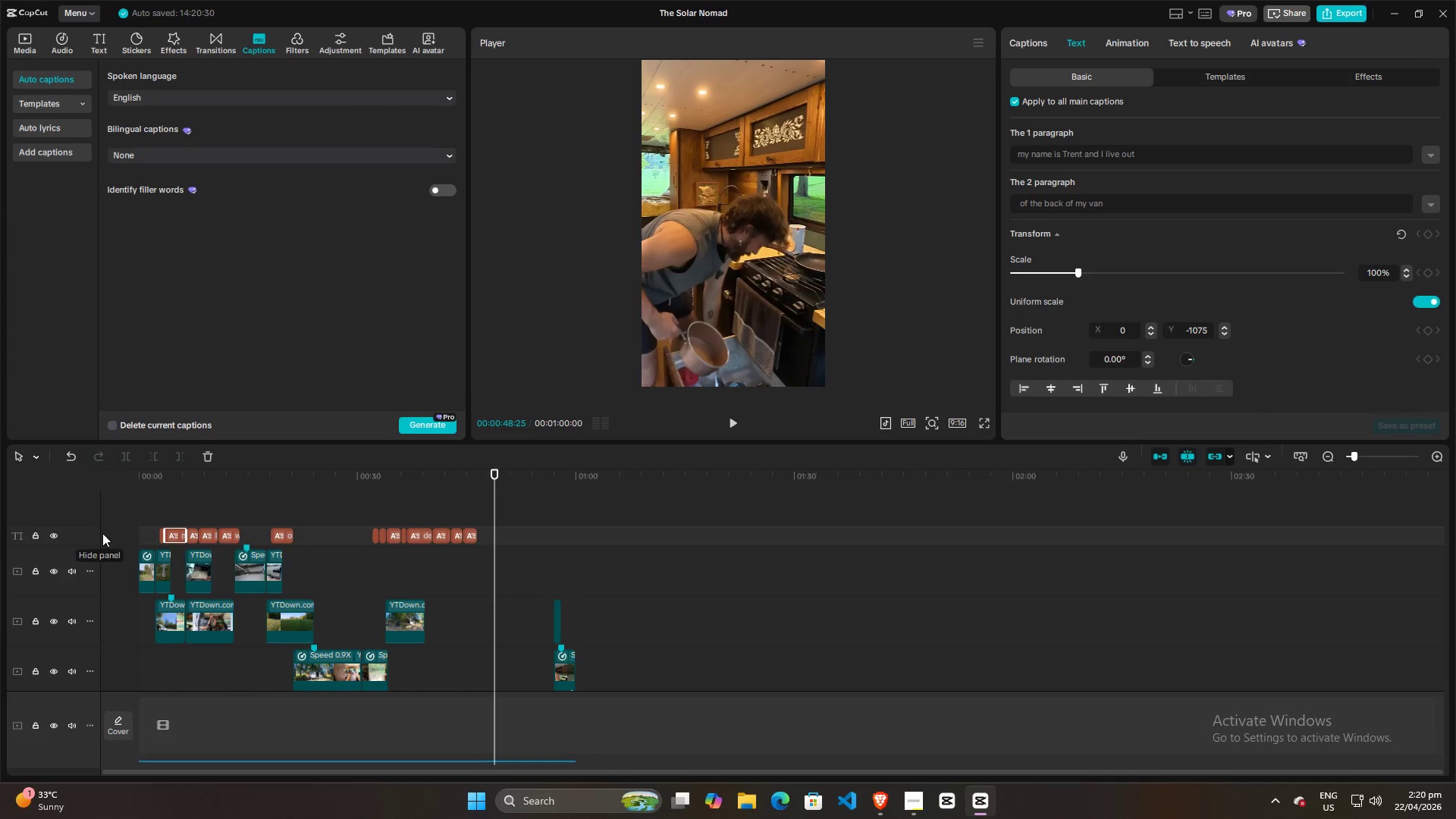 
left_click([175, 503])
 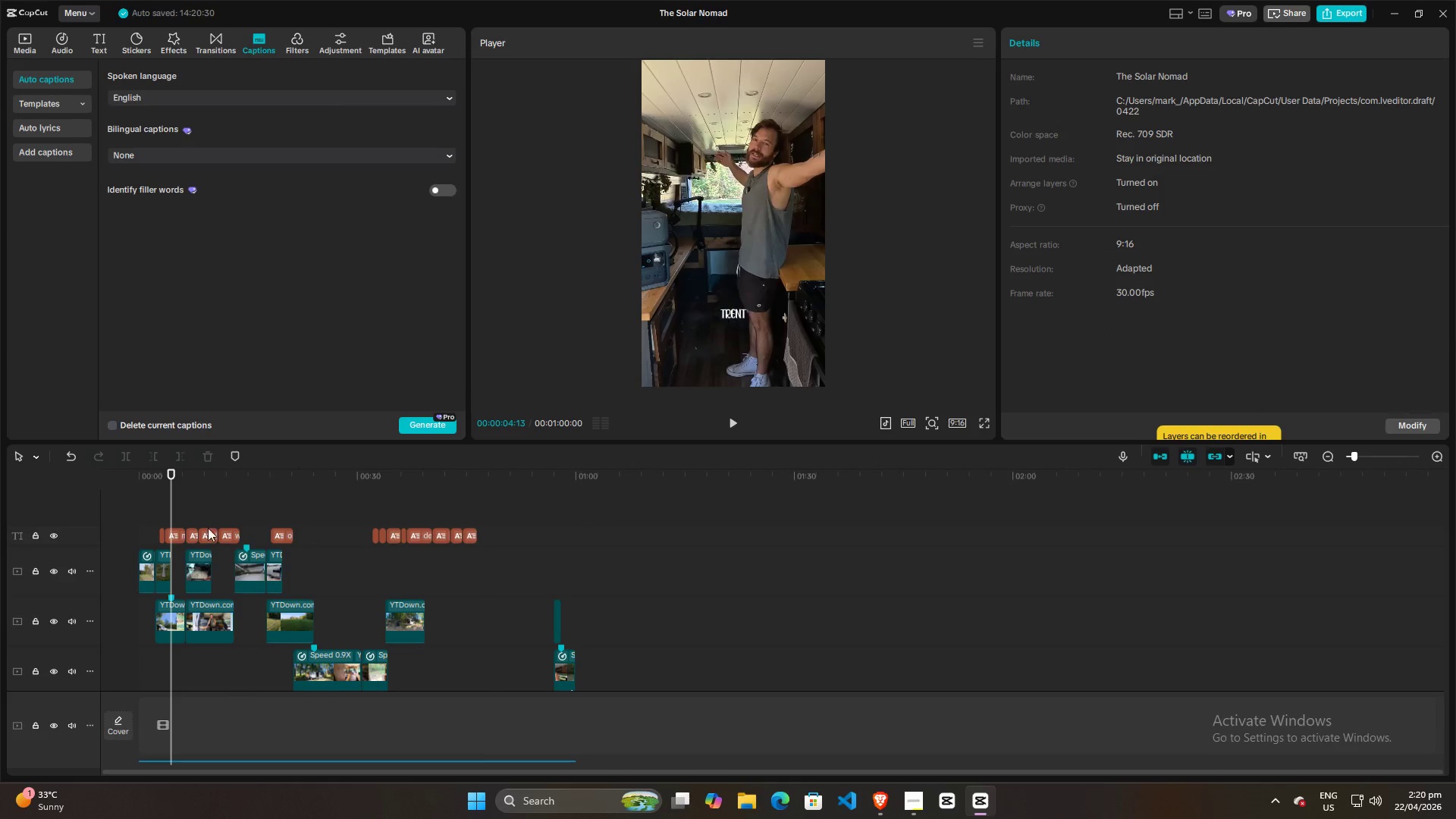 
left_click([172, 535])
 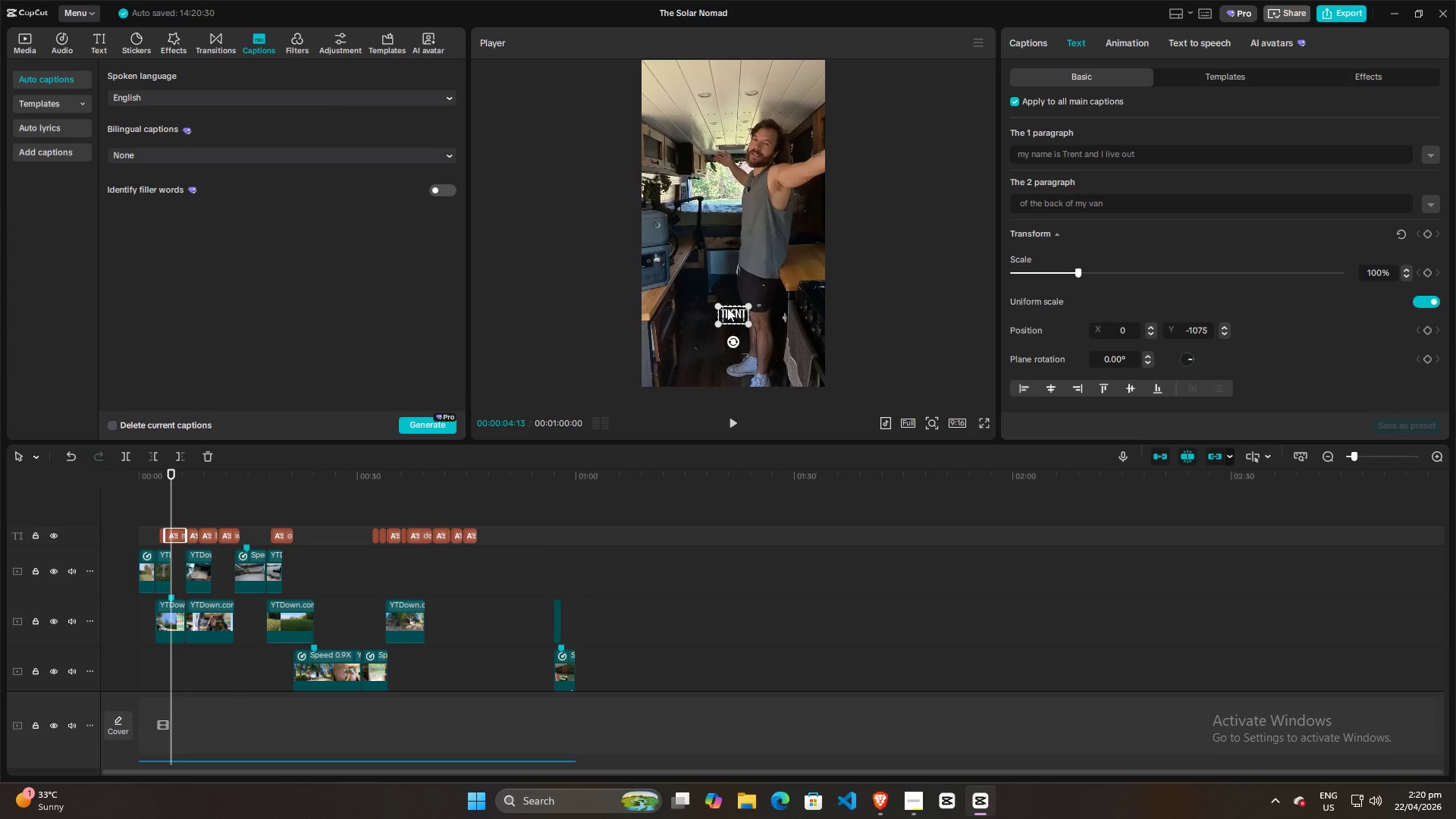 
left_click([727, 314])
 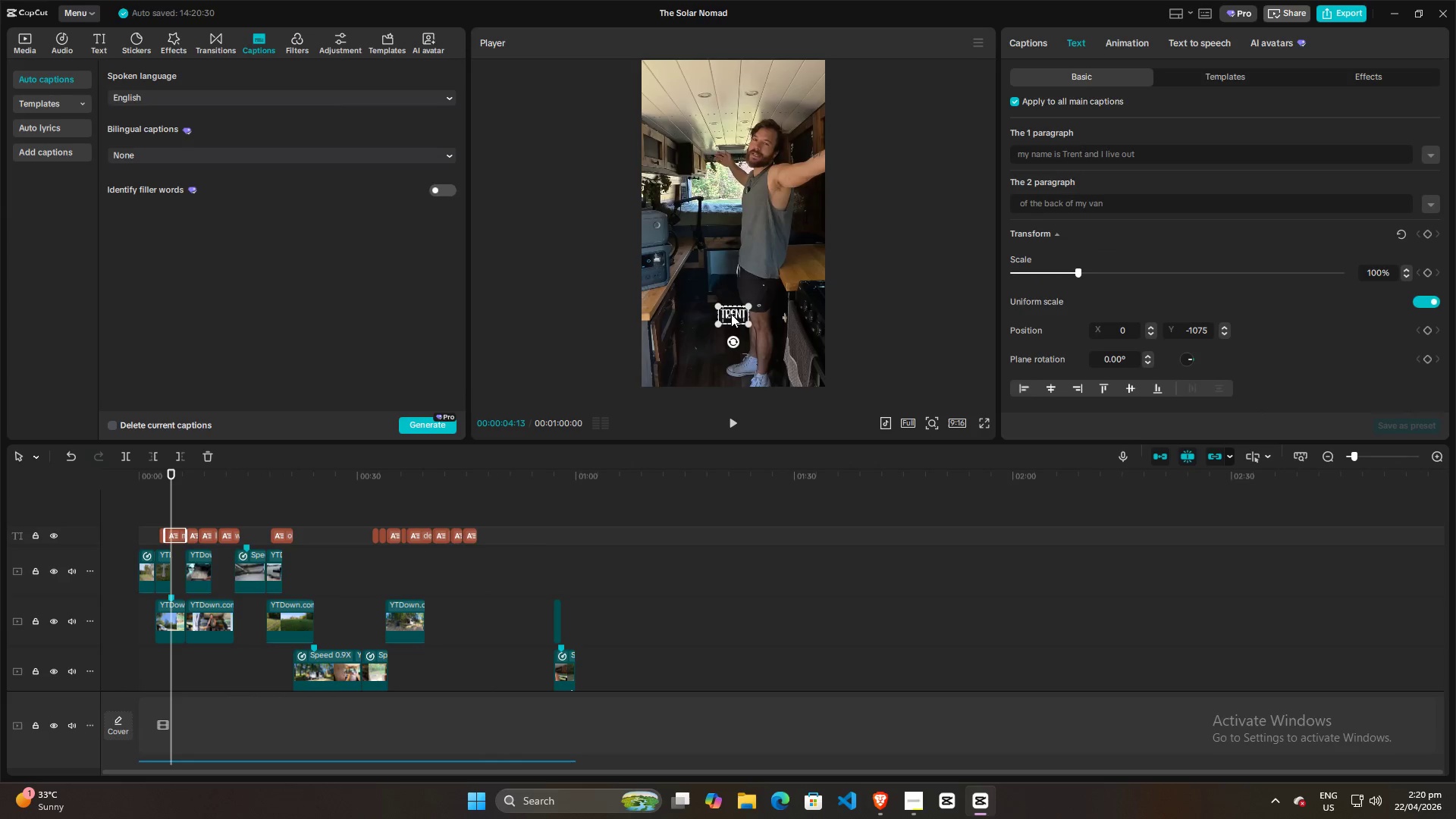 
left_click_drag(start_coordinate=[731, 314], to_coordinate=[734, 218])
 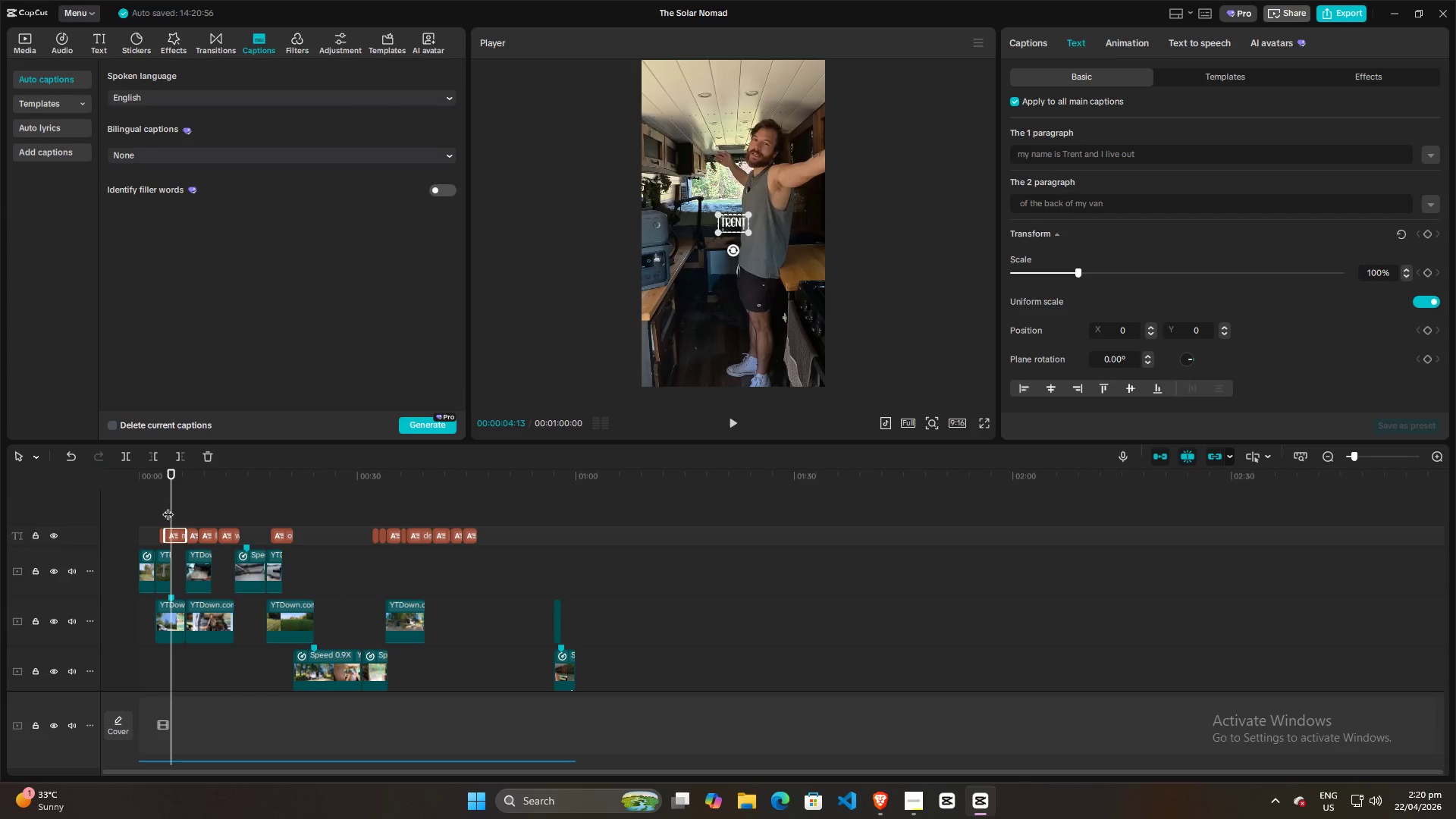 
left_click([158, 495])
 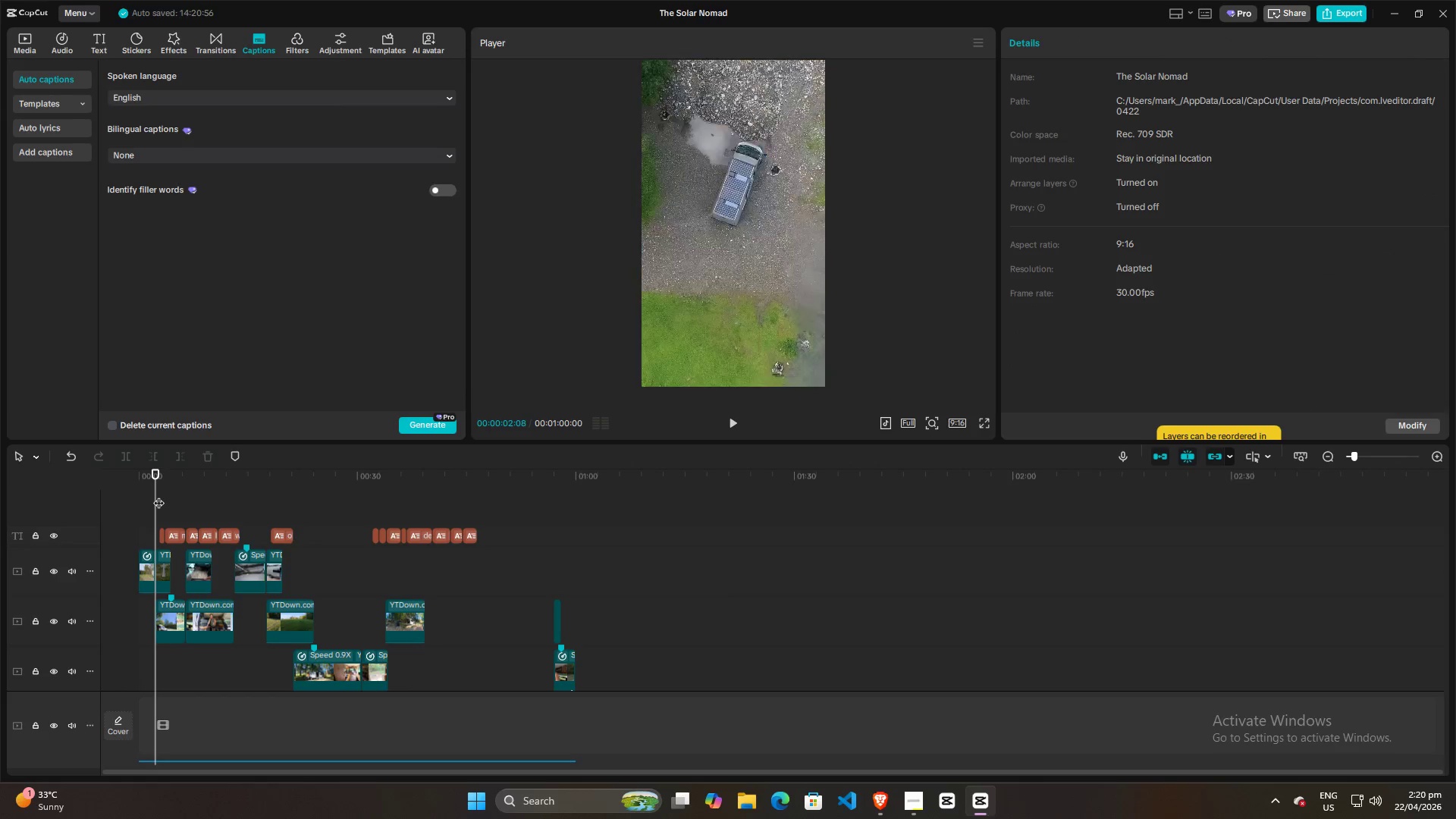 
key(Space)
 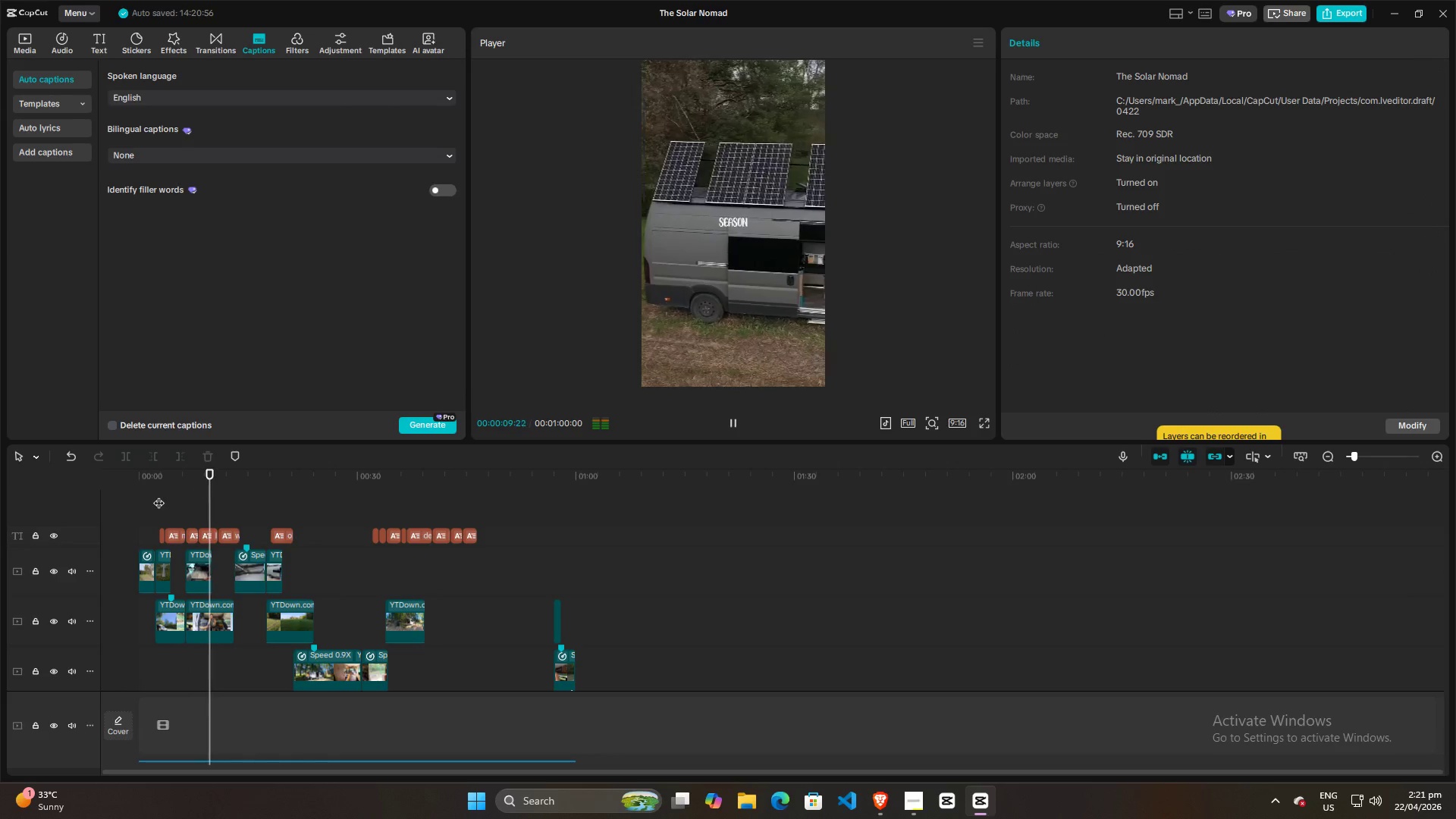 
wait(12.49)
 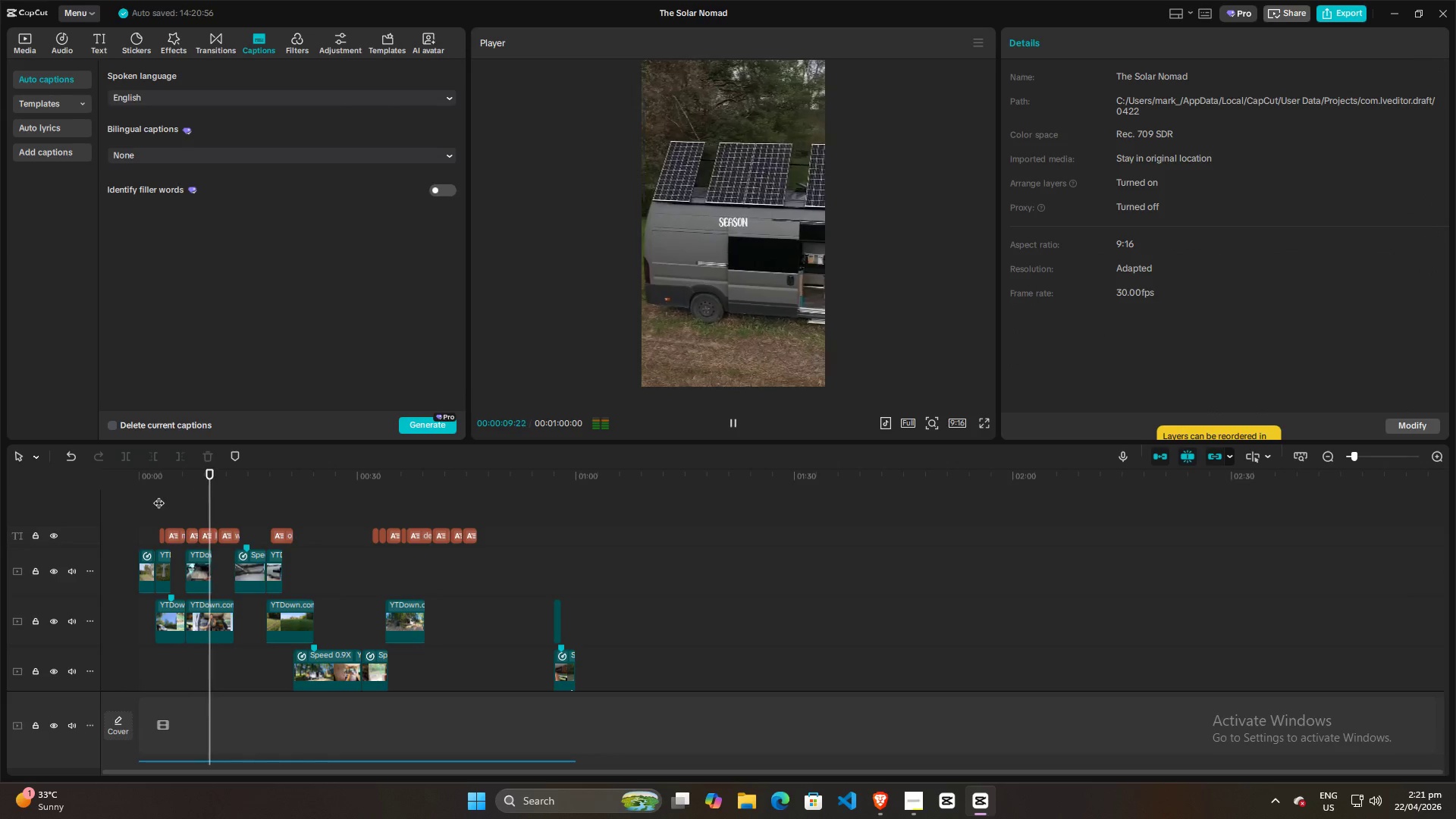 
key(Space)
 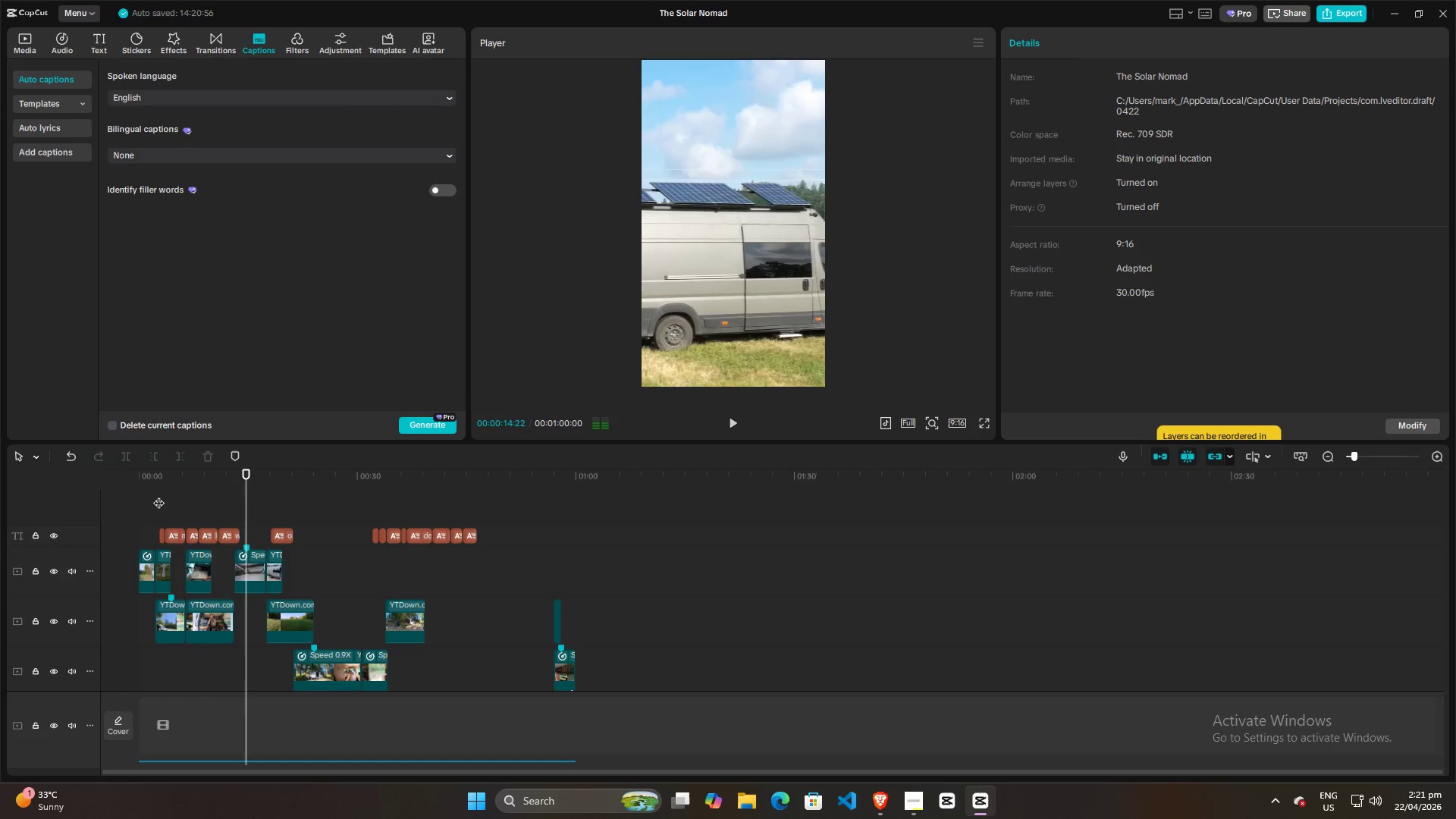 
key(Alt+AltLeft)
 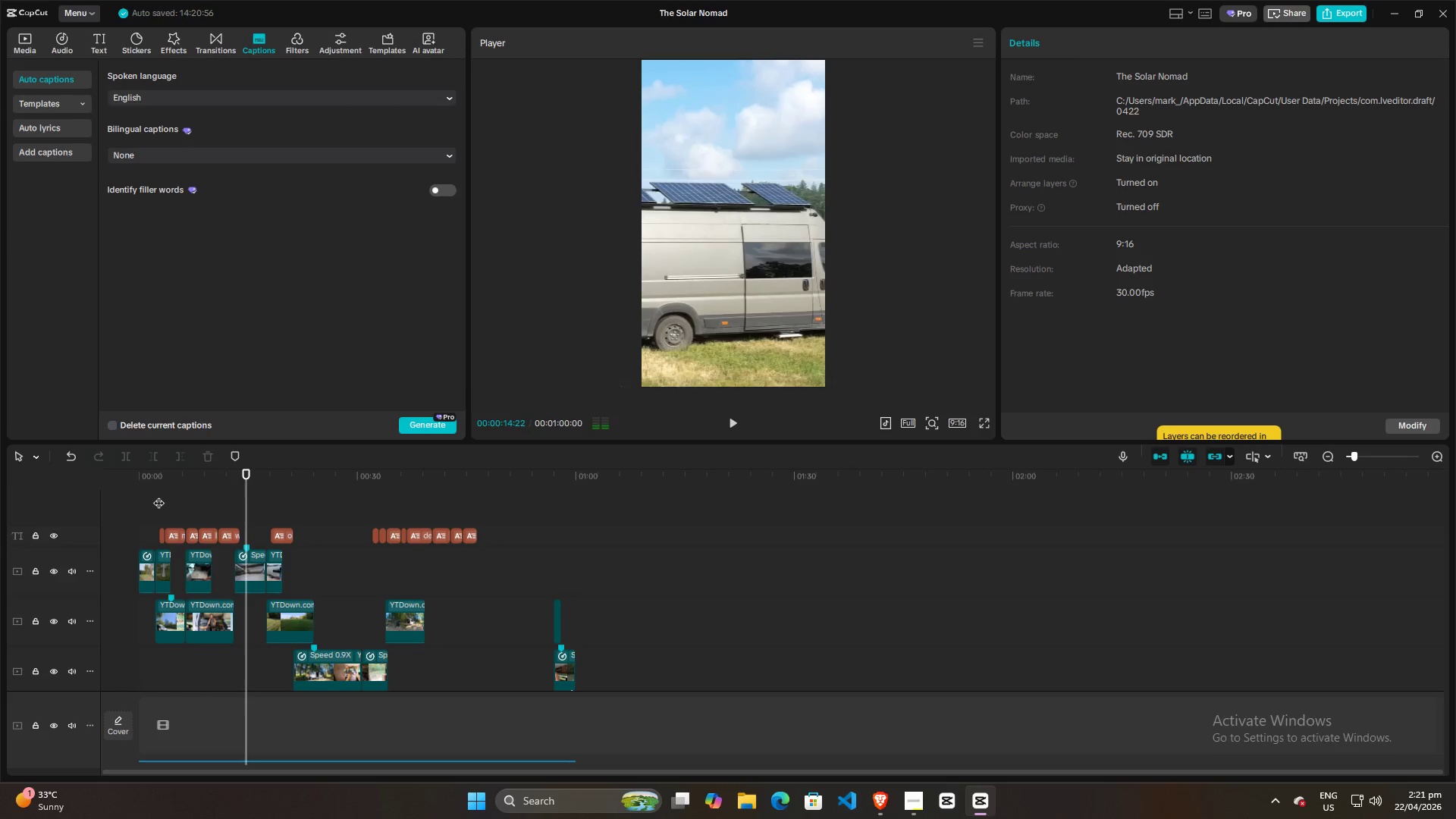 
key(Alt+Tab)